 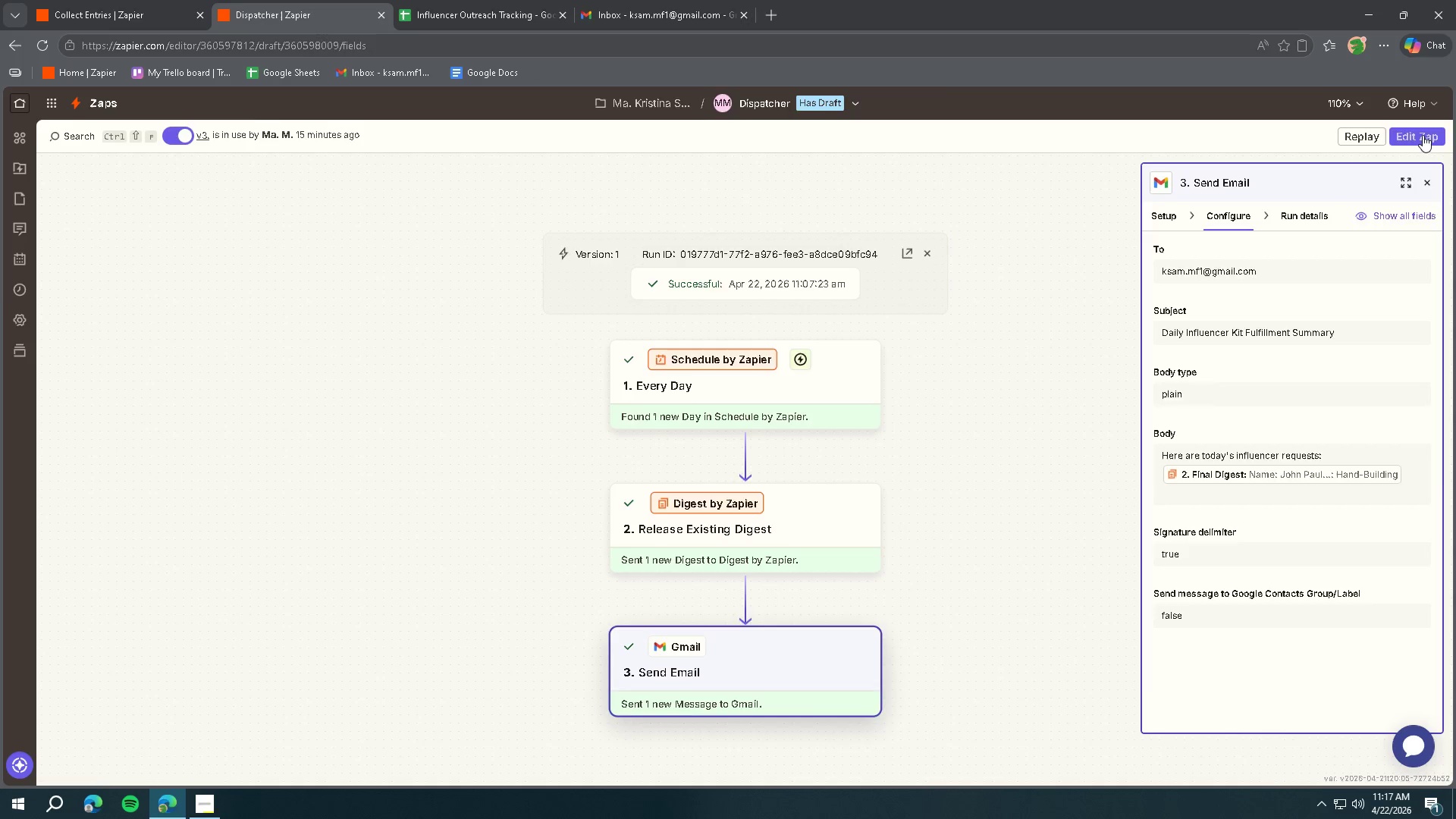 
left_click([24, 290])
 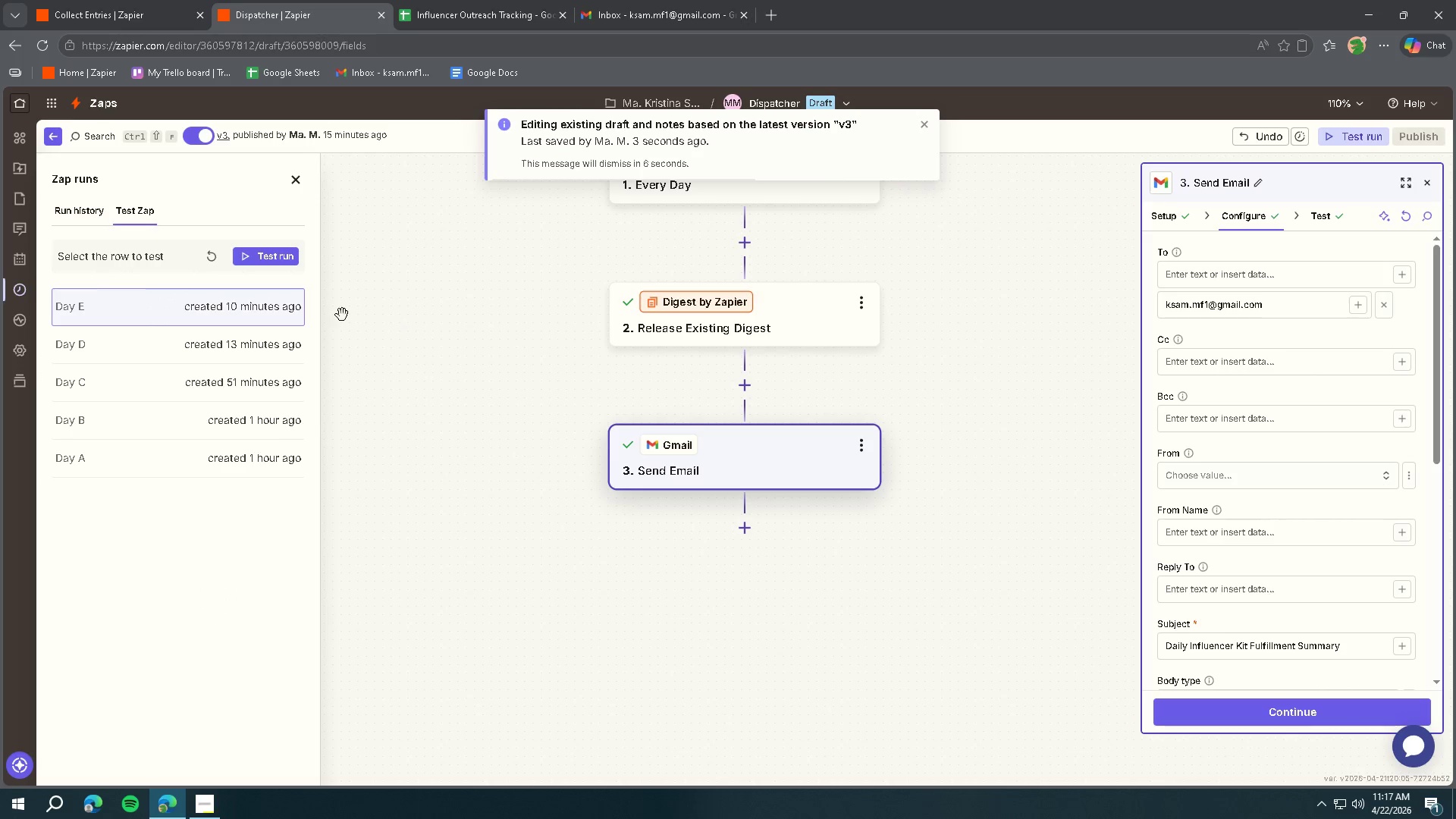 
left_click([206, 252])
 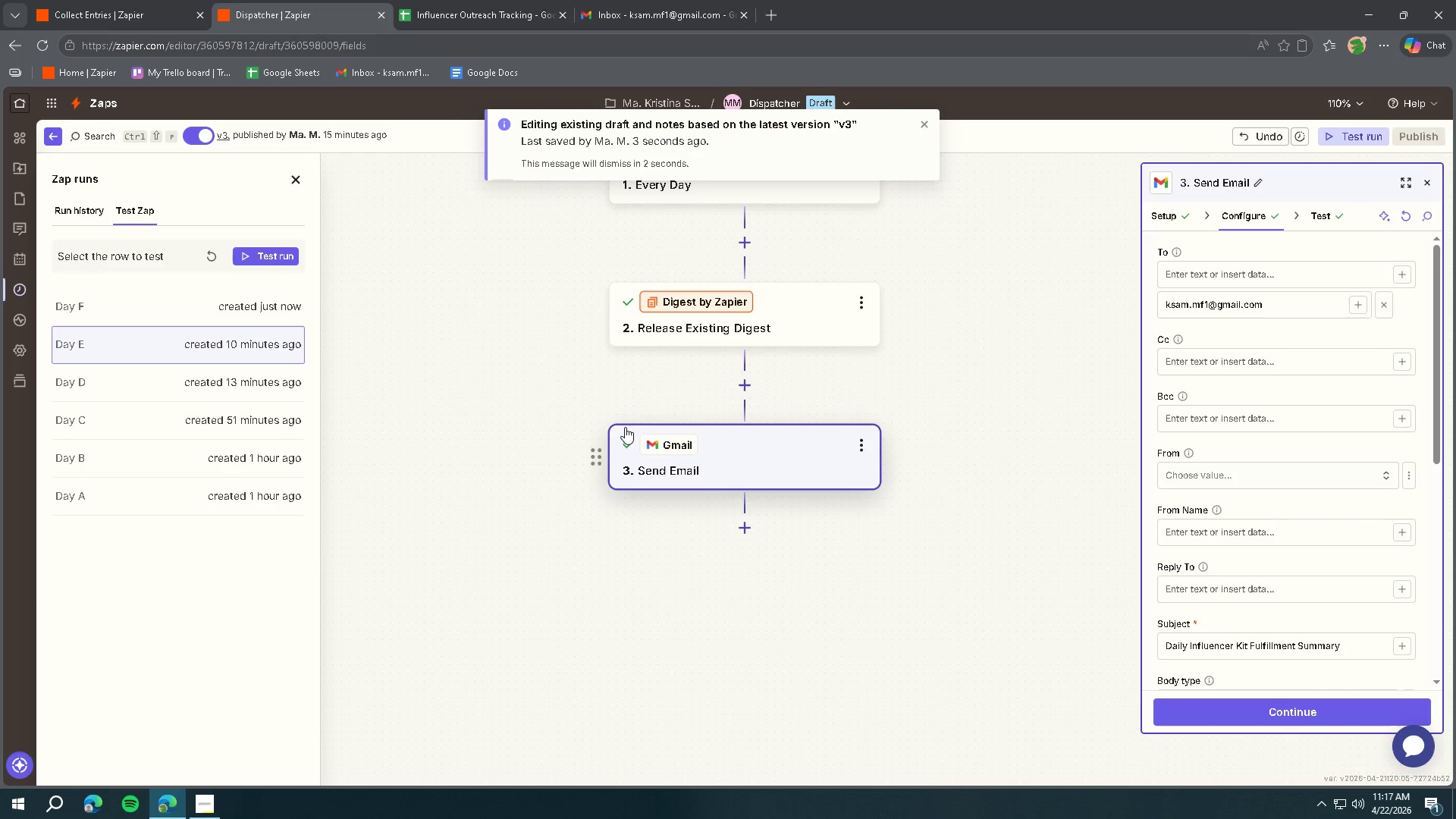 
left_click([129, 300])
 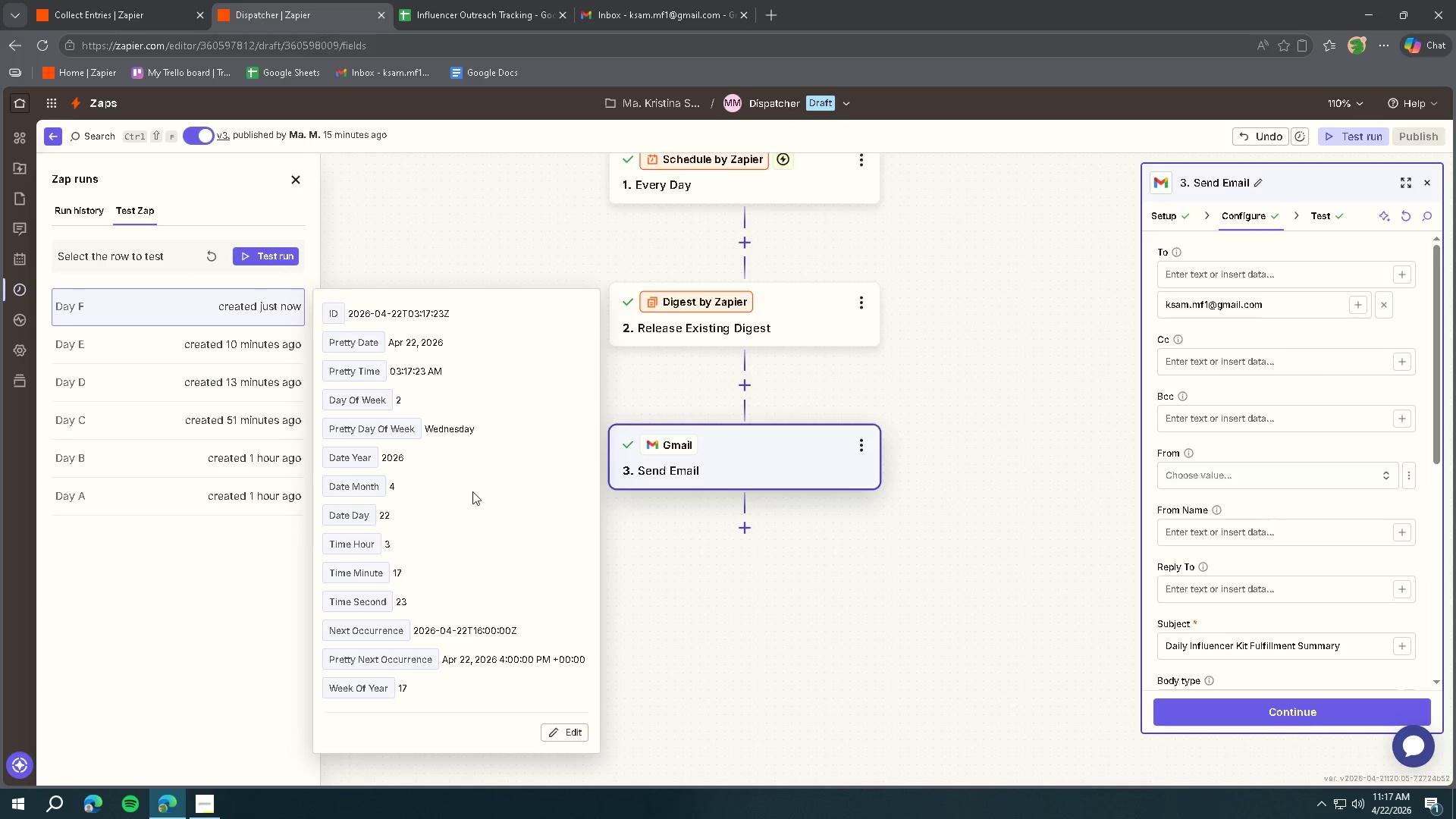 
scroll: coordinate [472, 475], scroll_direction: down, amount: 1.0
 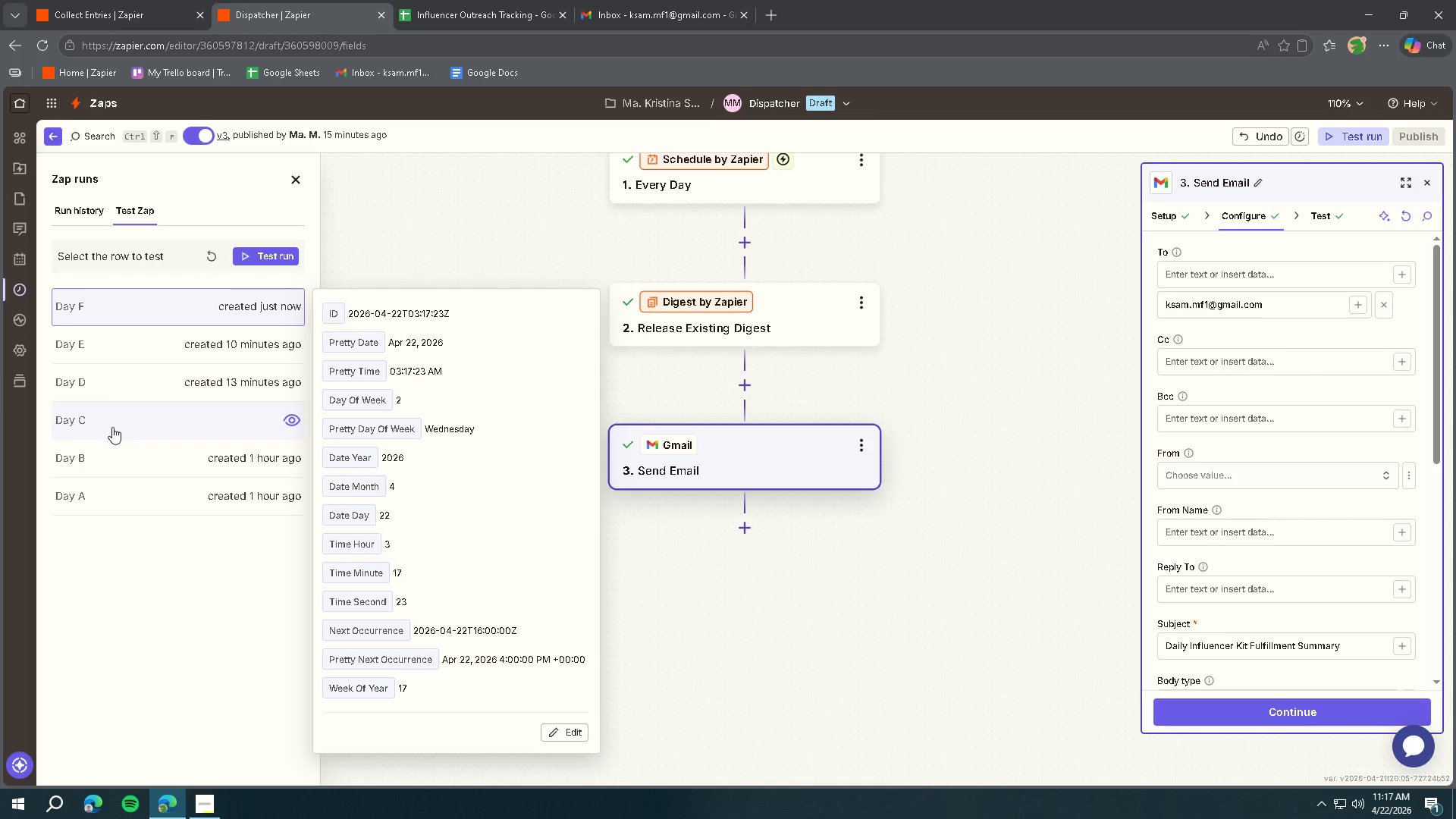 
wait(7.74)
 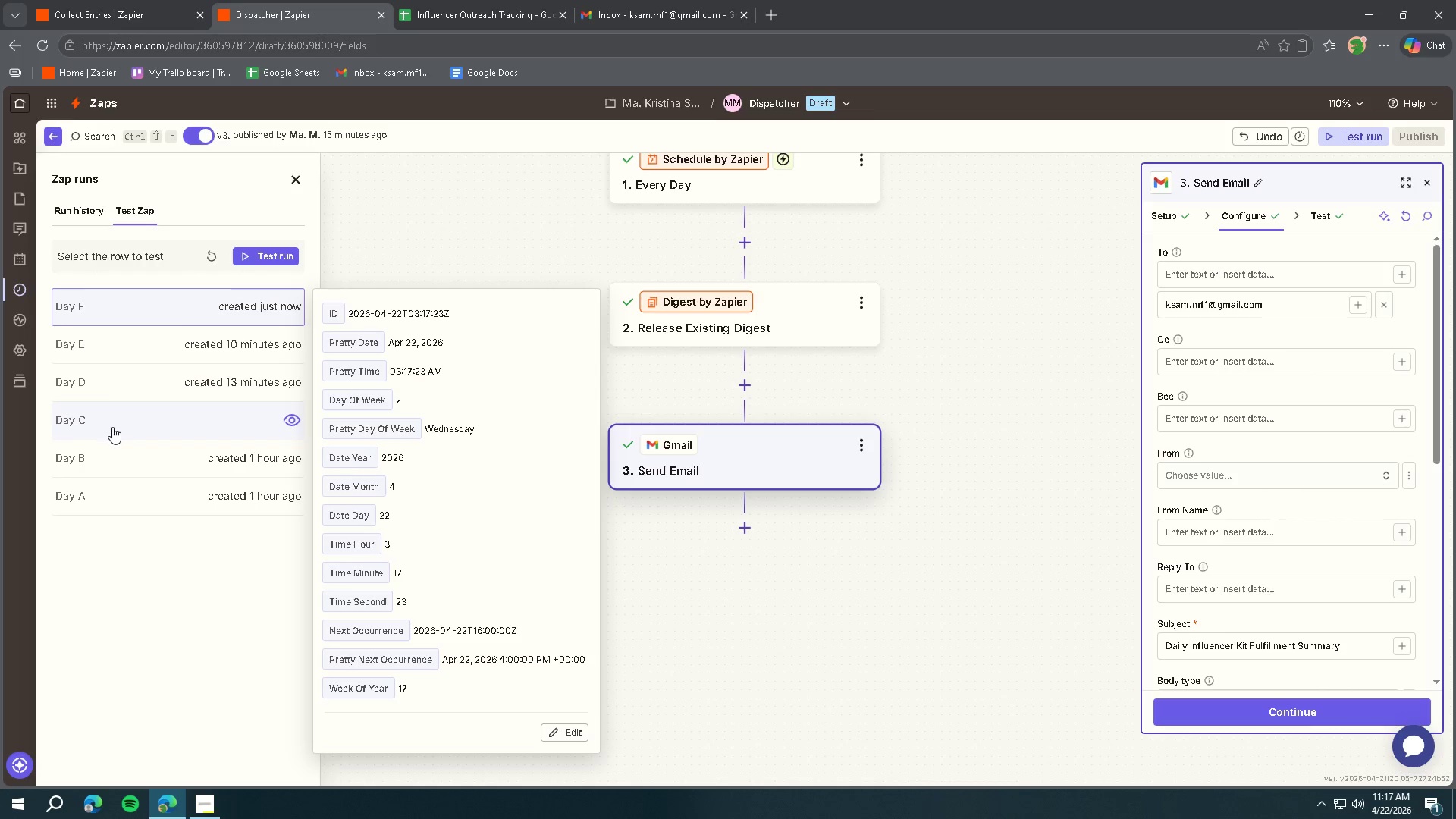 
left_click([270, 256])
 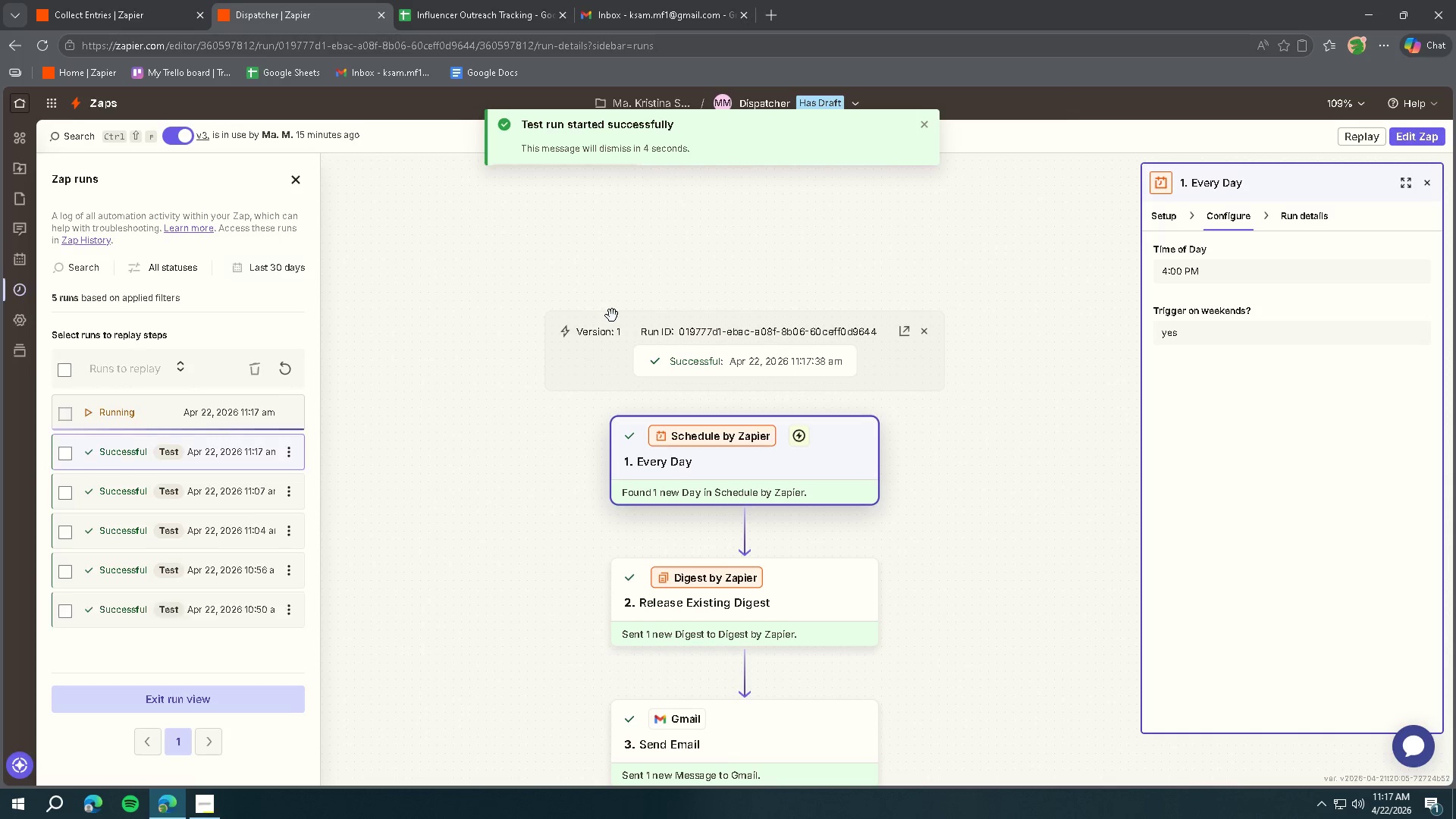 
wait(12.81)
 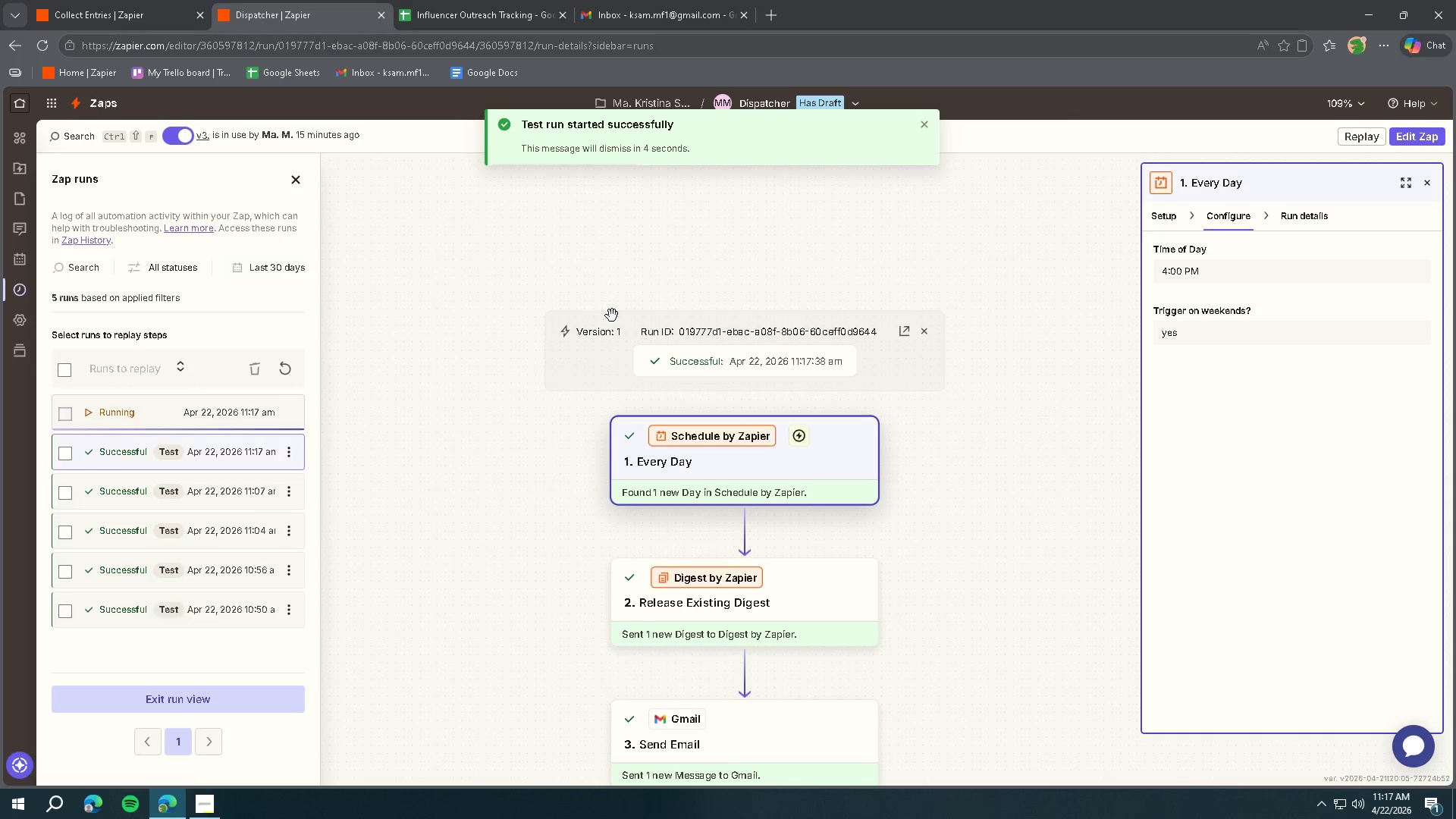 
scroll: coordinate [622, 366], scroll_direction: down, amount: 3.0
 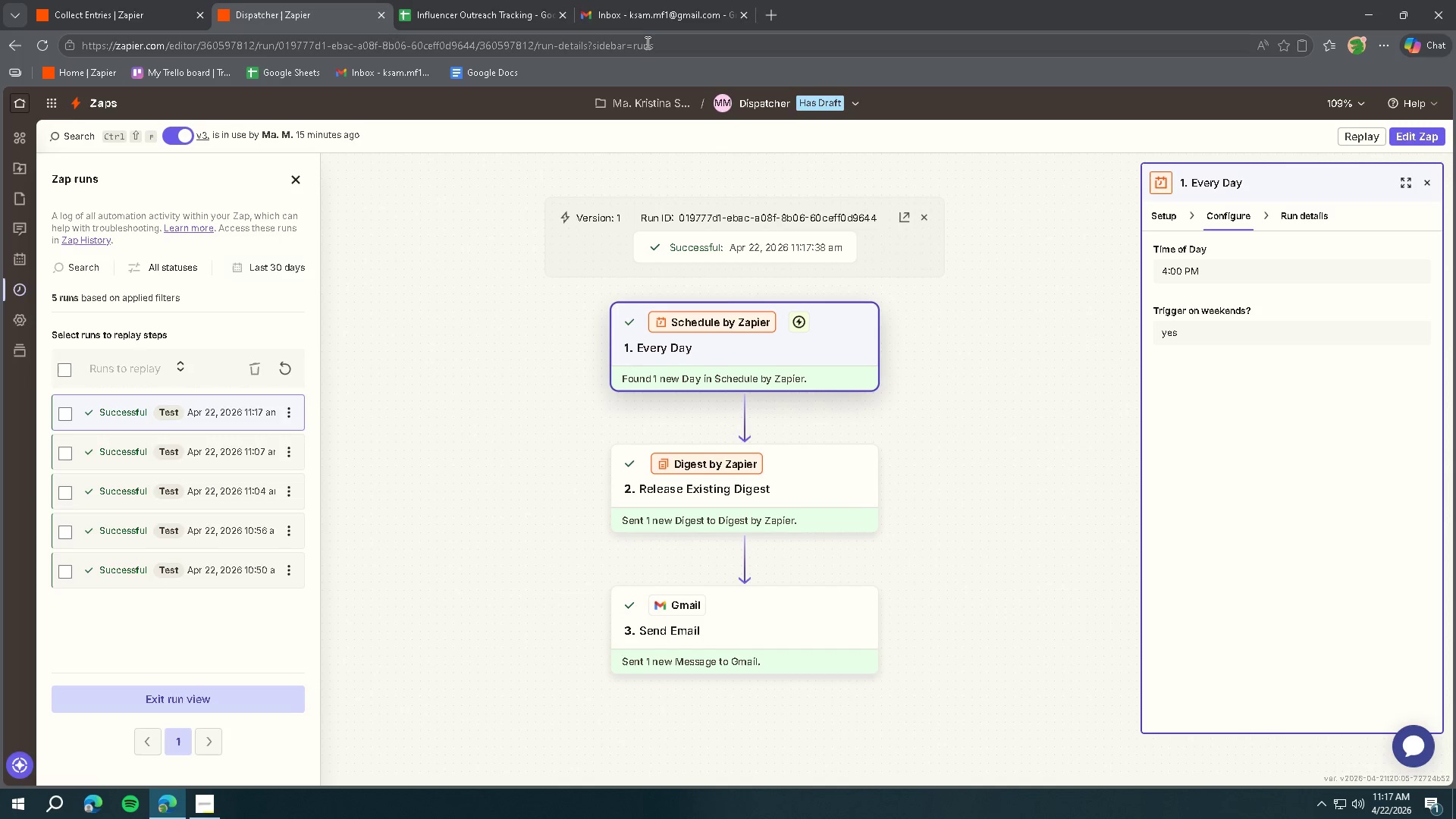 
left_click([643, 21])
 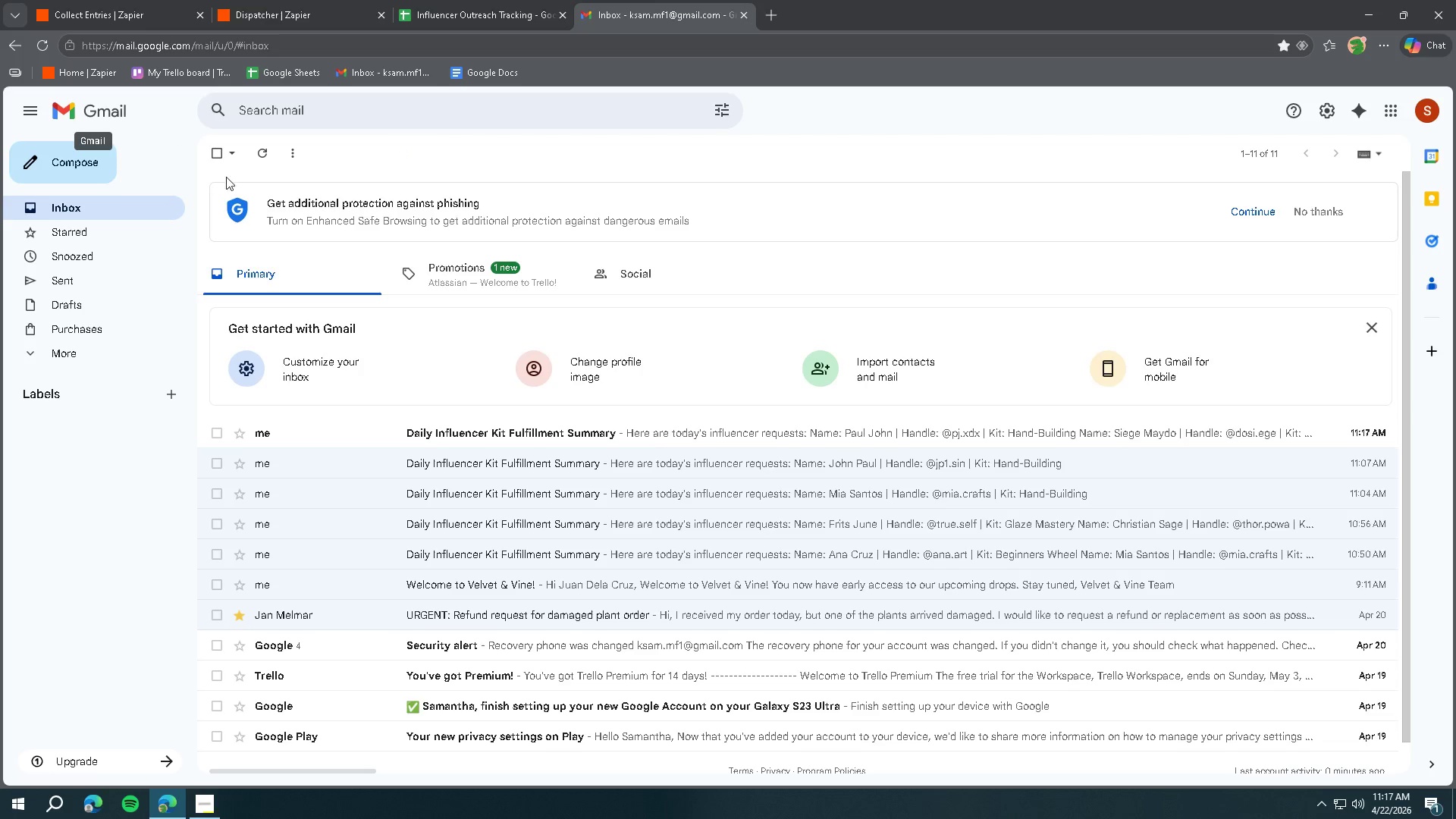 
left_click([684, 438])
 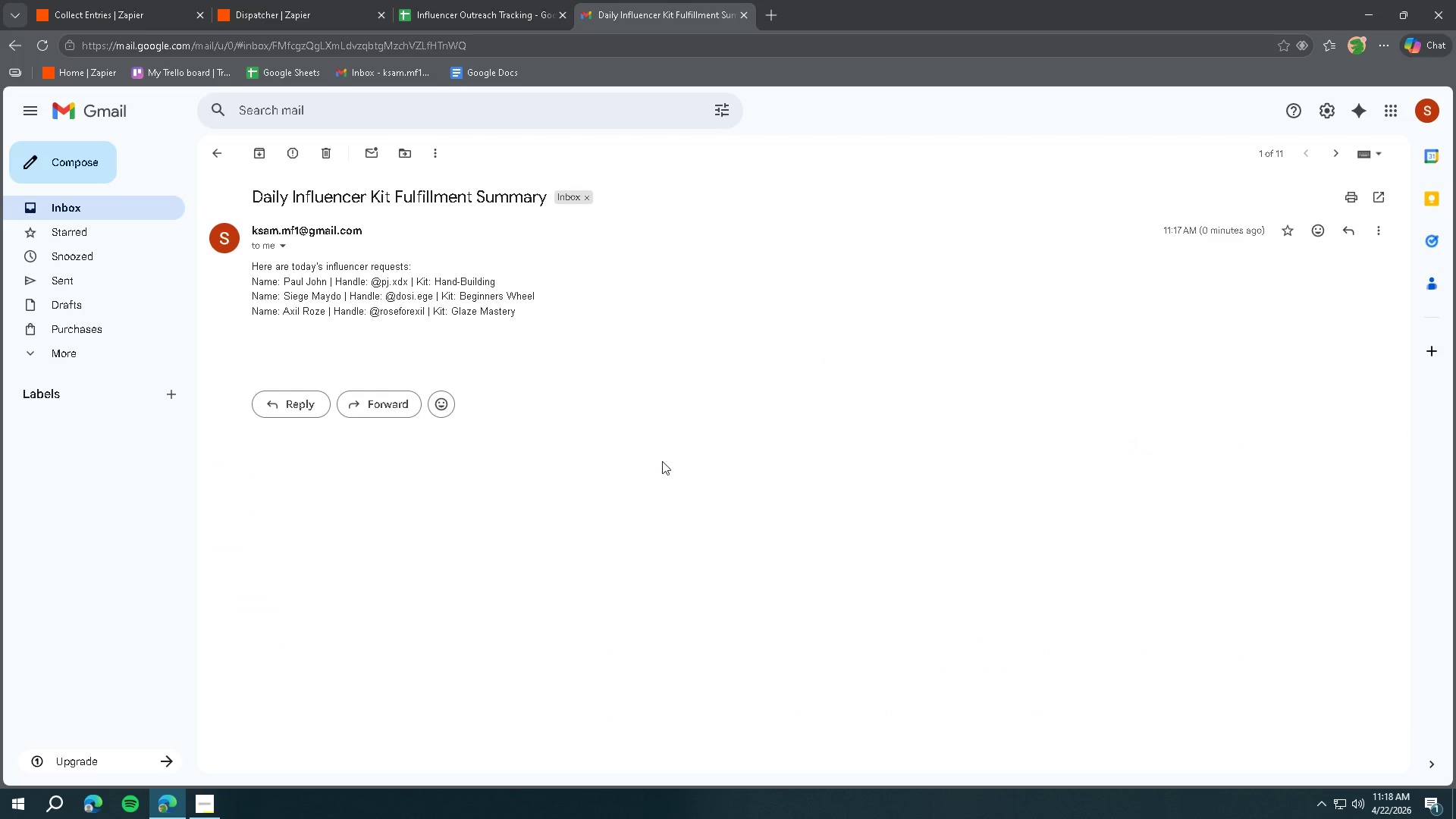 
wait(7.28)
 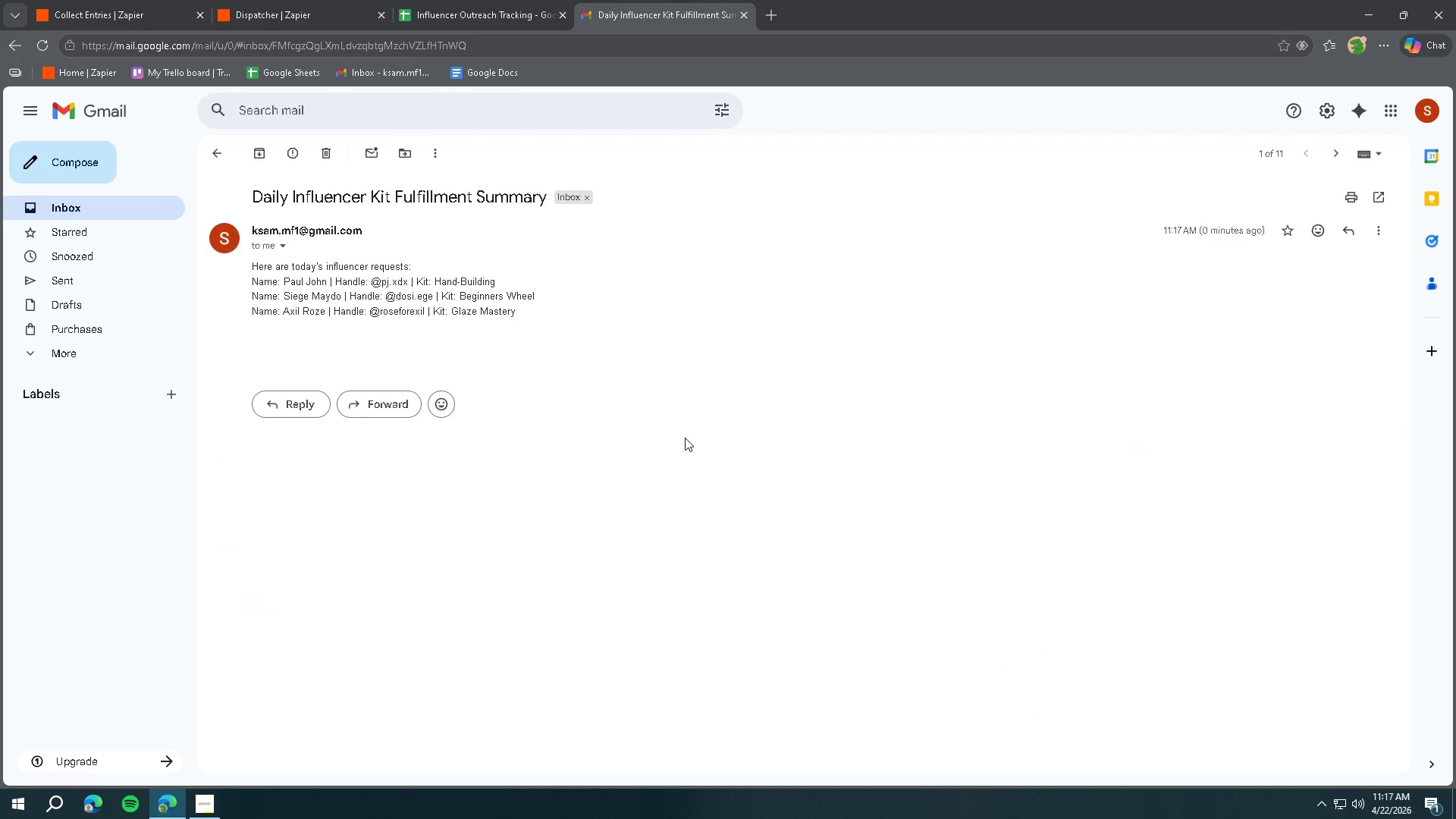 
left_click([198, 802])